 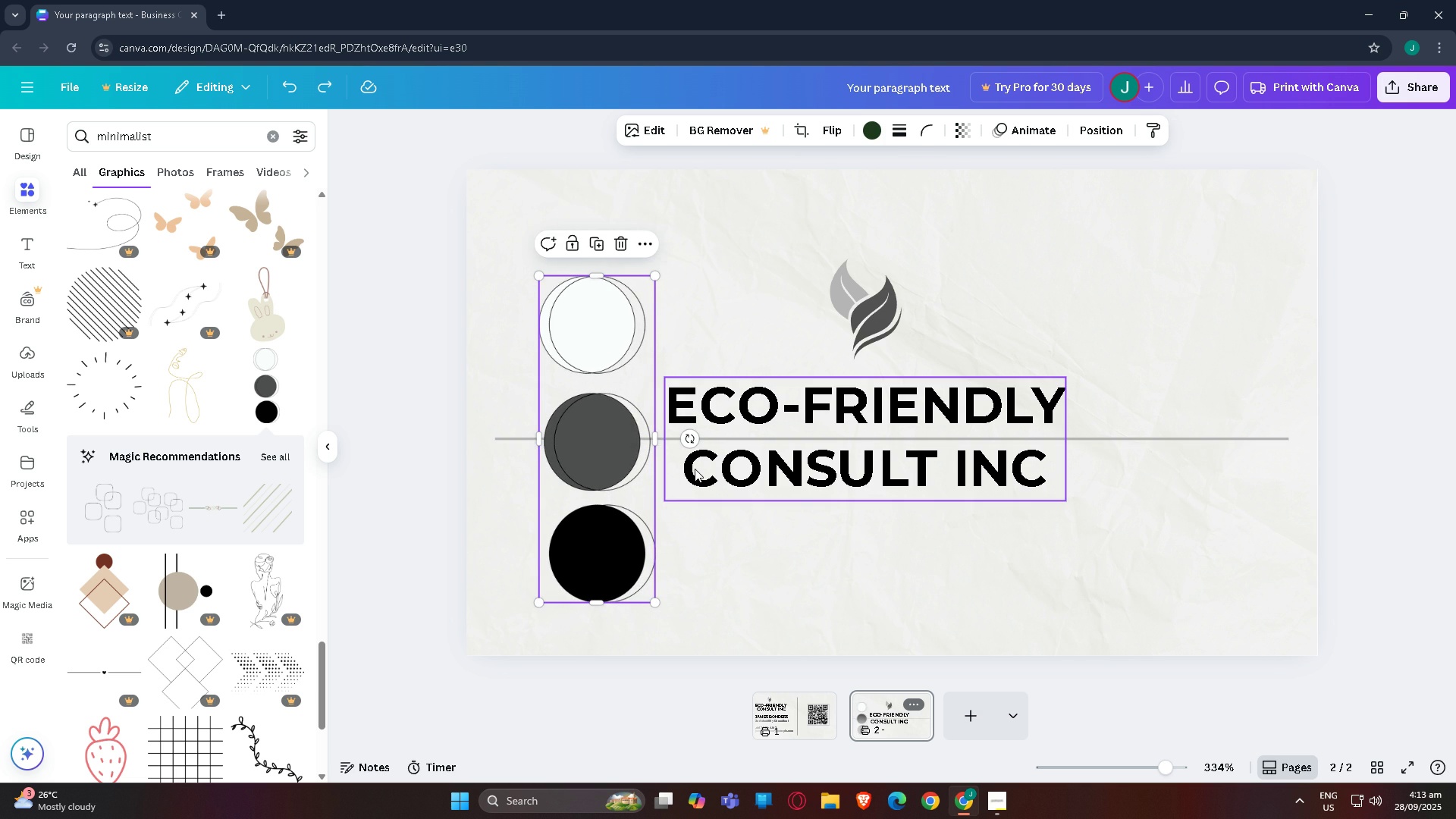 
key(Control+Z)
 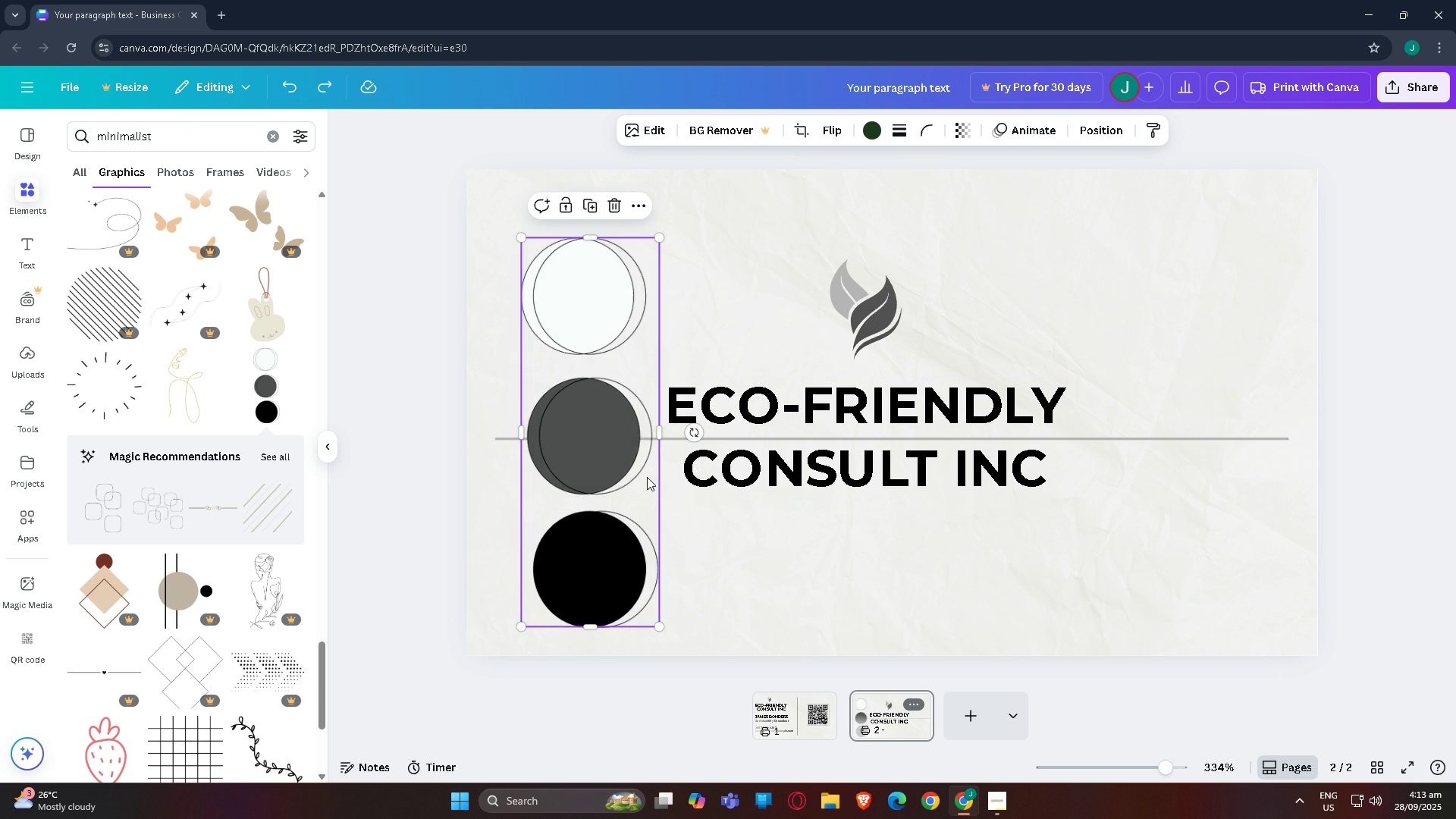 
key(Control+Z)
 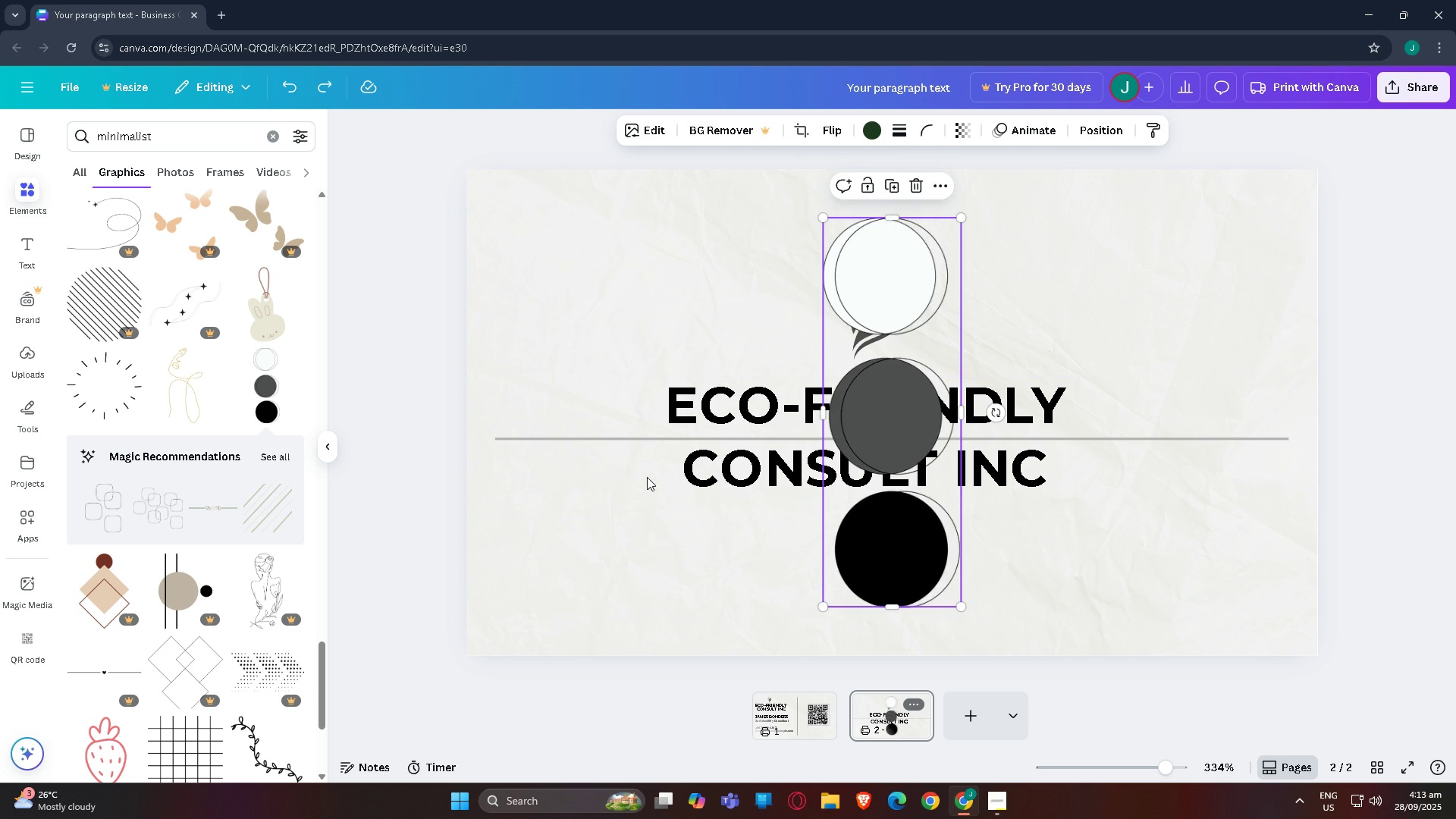 
key(Control+Z)
 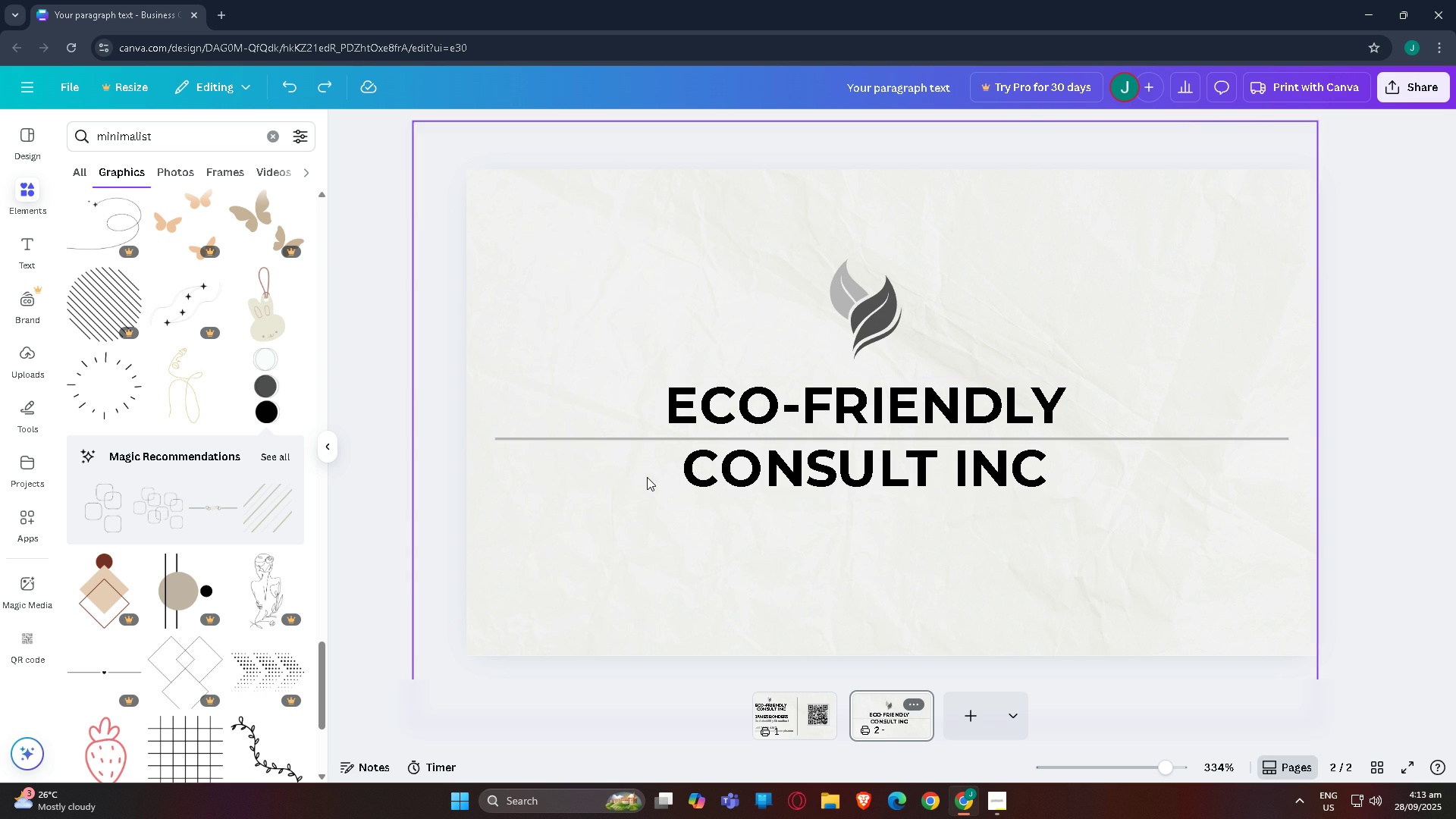 
key(Control+Z)
 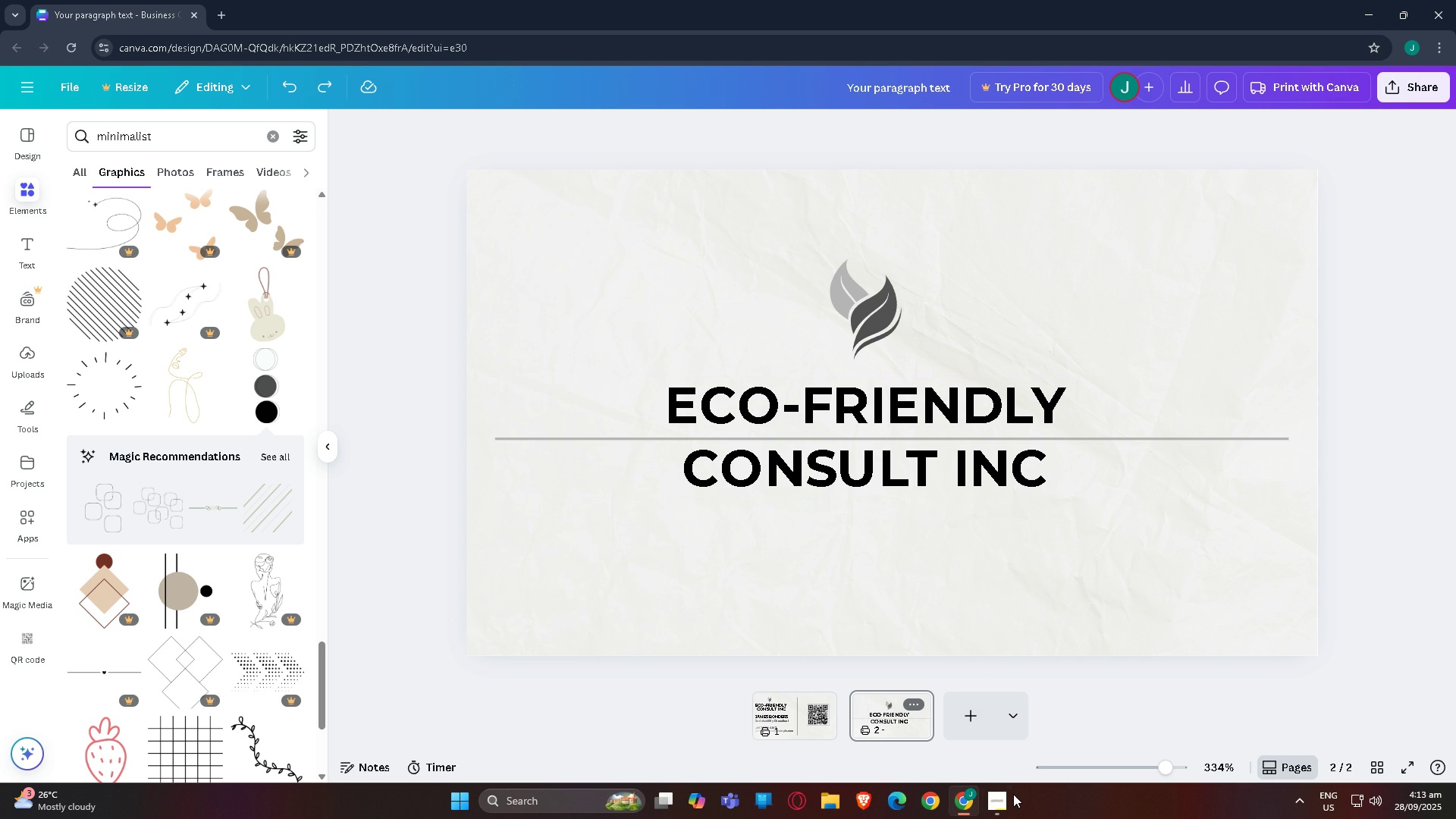 
left_click([1012, 795])